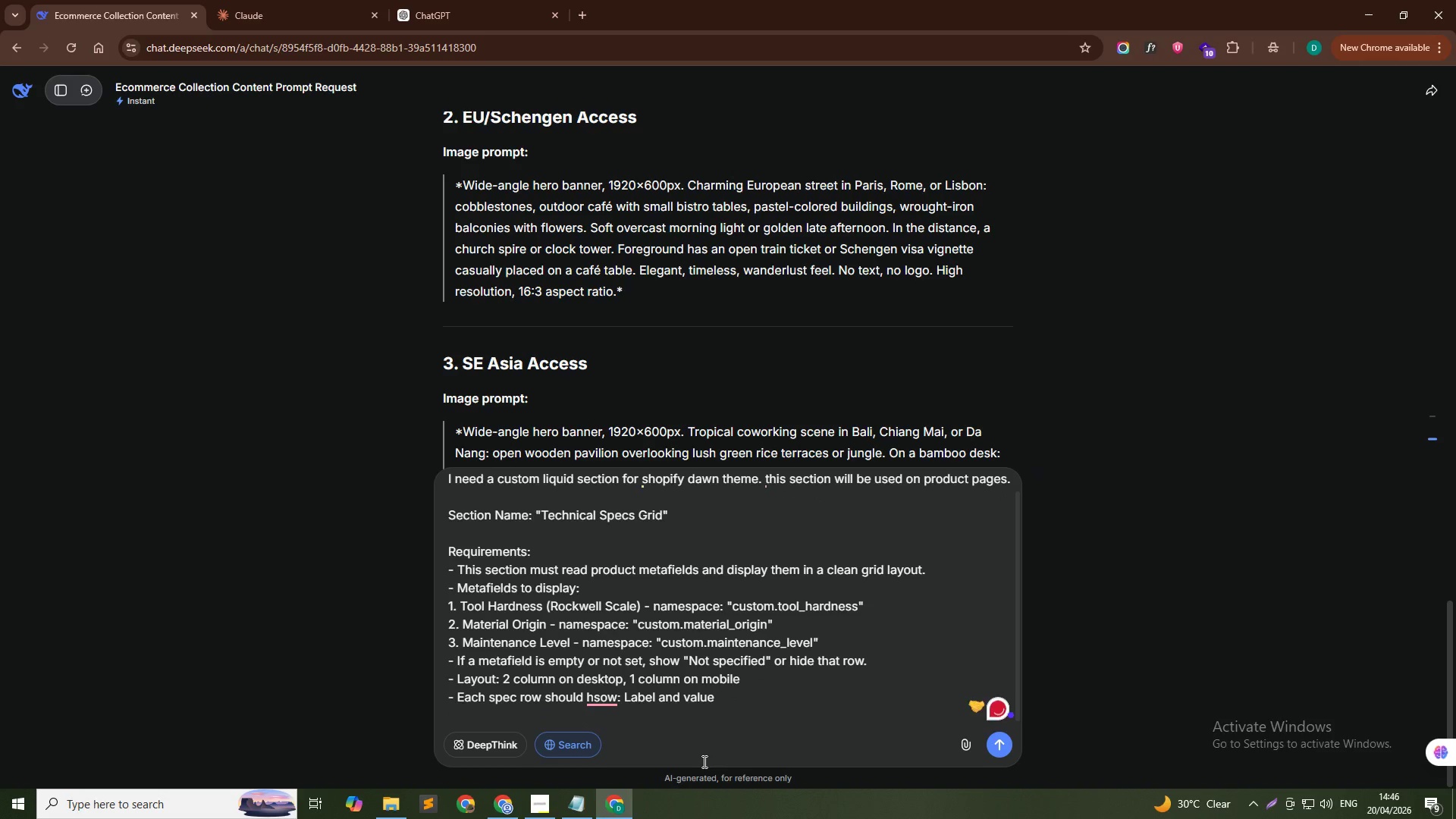 
type(- Design: Clean, minimal, with subtle borders between rows>)
key(Backspace)
type(.)
 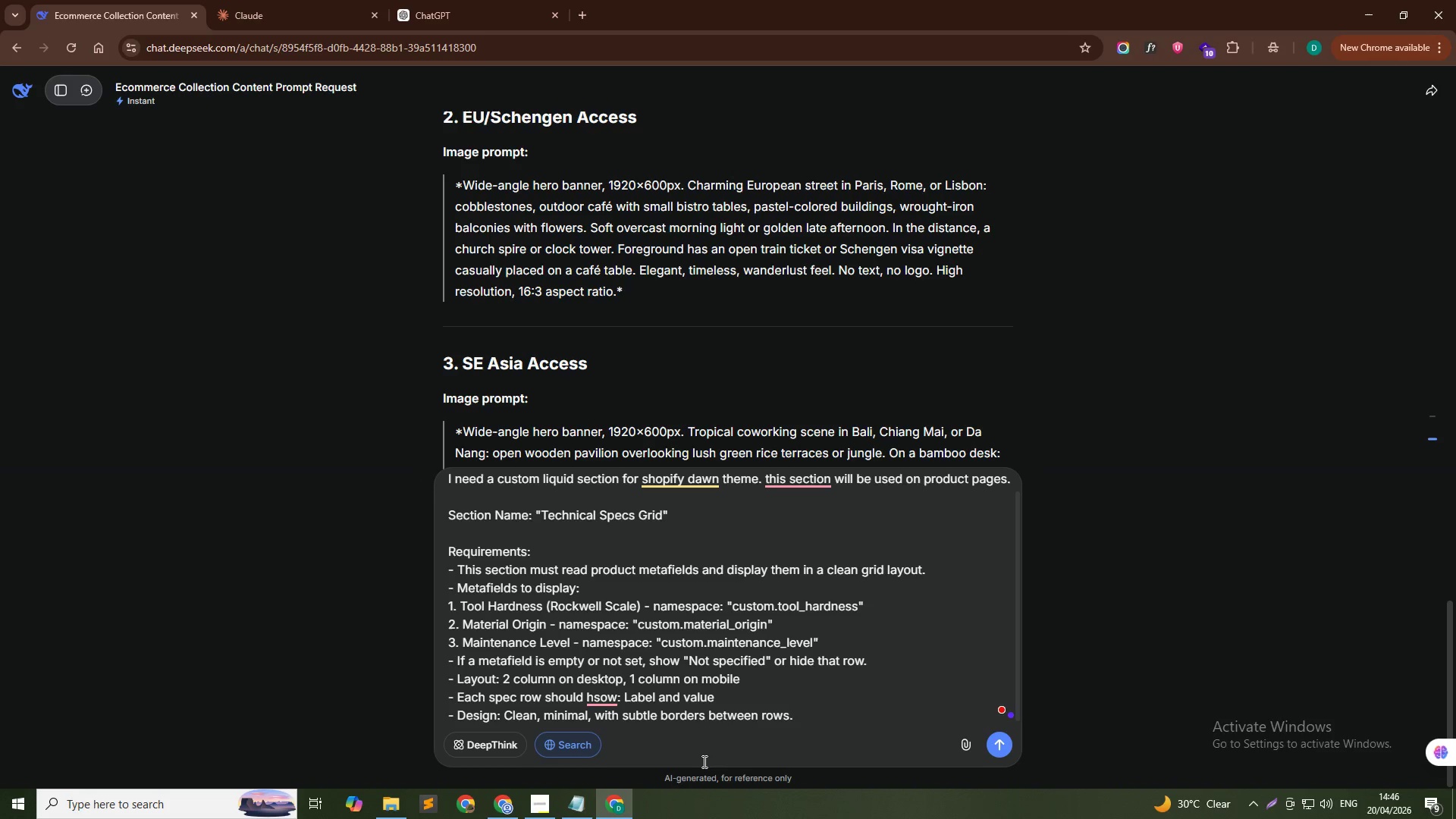 
key(ArrowUp)
 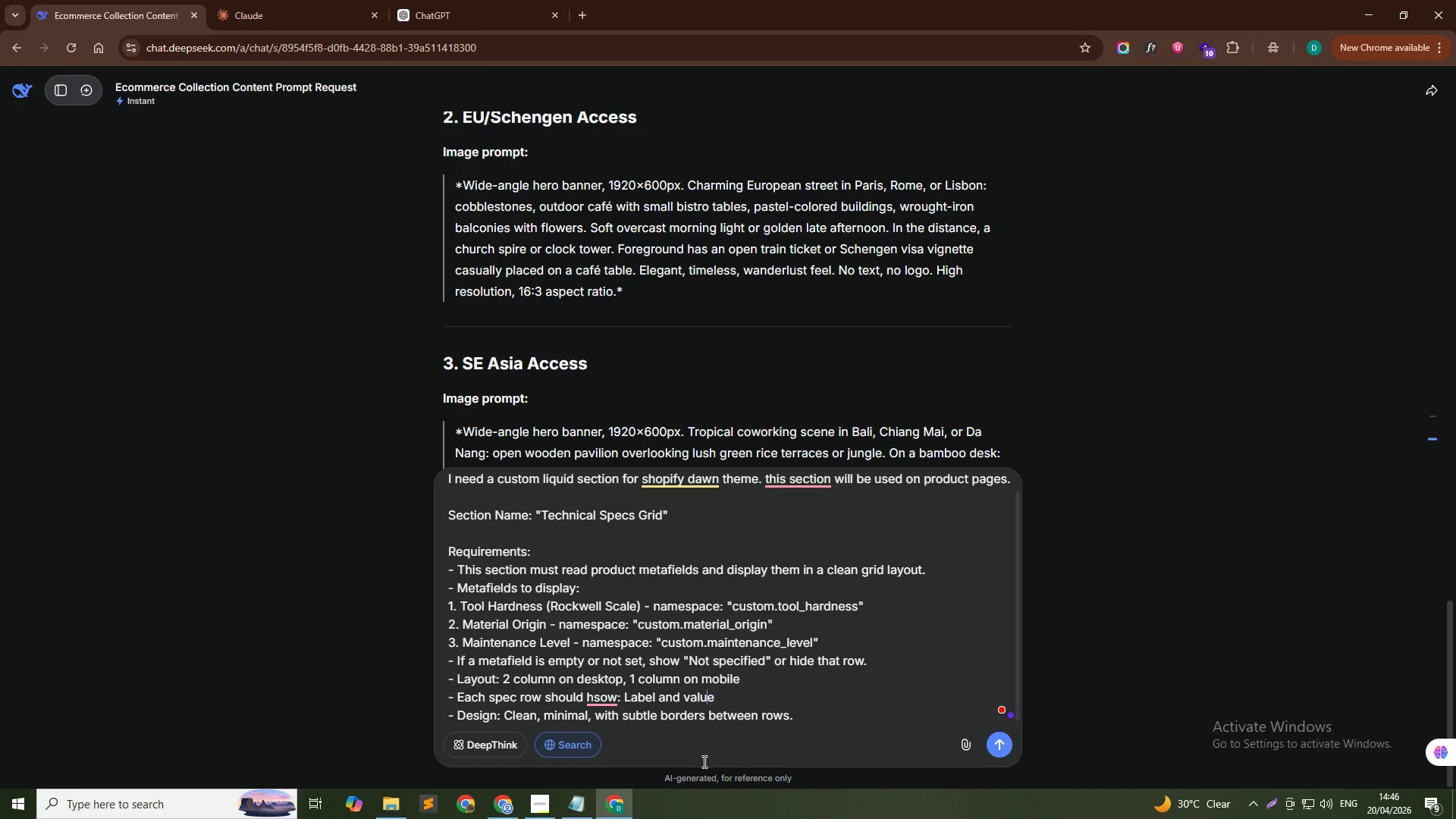 
hold_key(key=ArrowLeft, duration=0.92)
 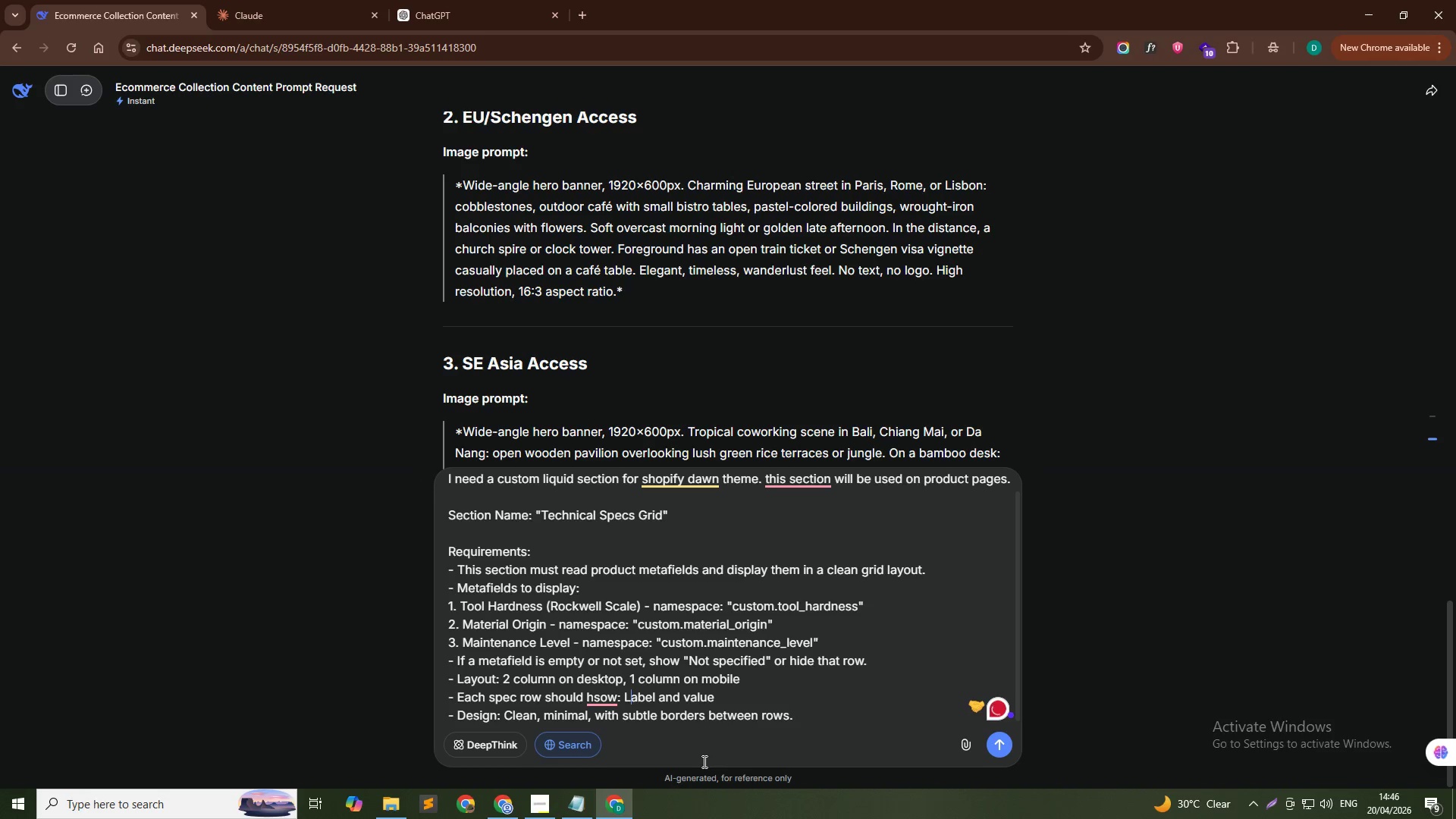 
key(ArrowLeft)
 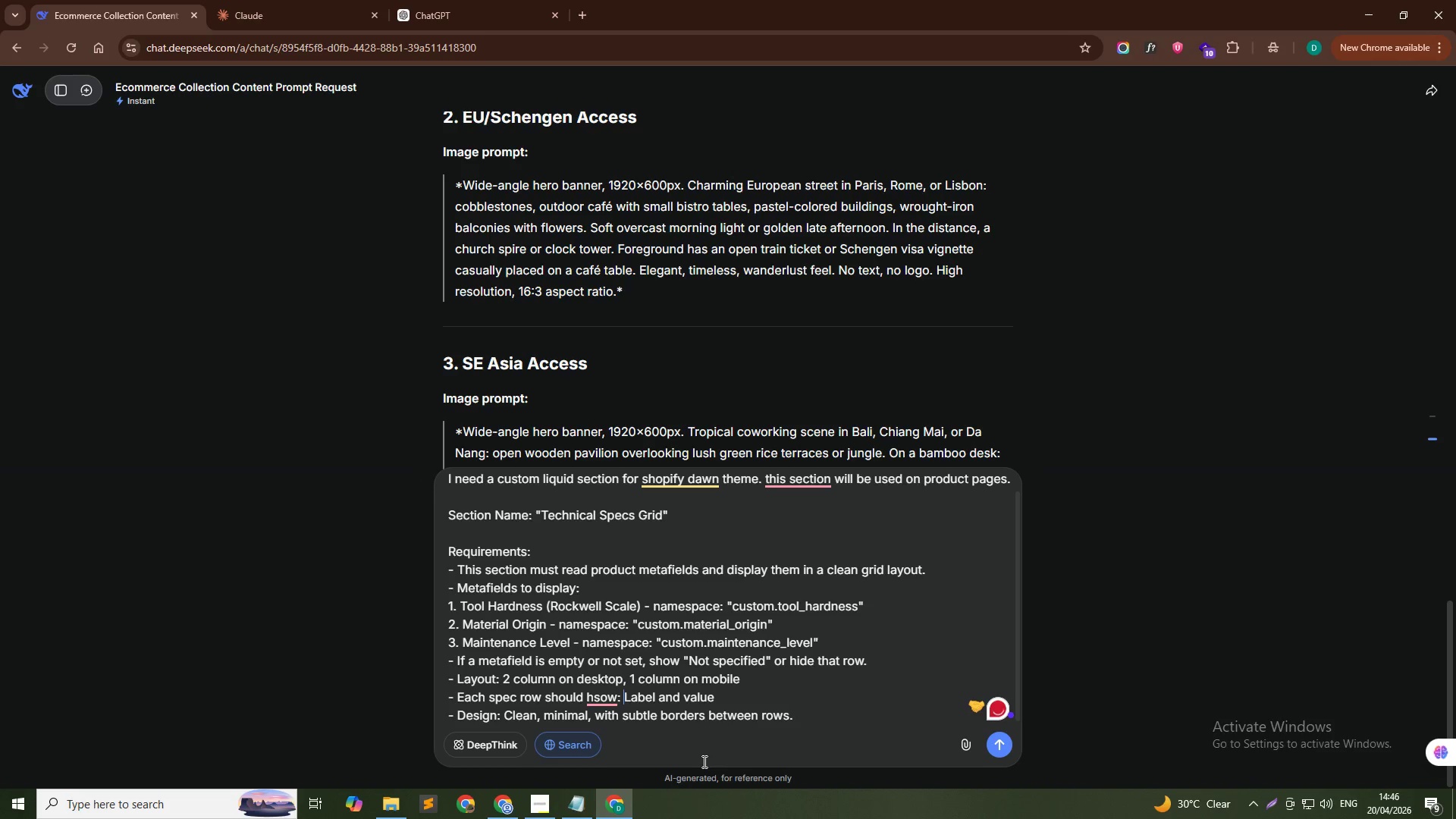 
key(ArrowLeft)
 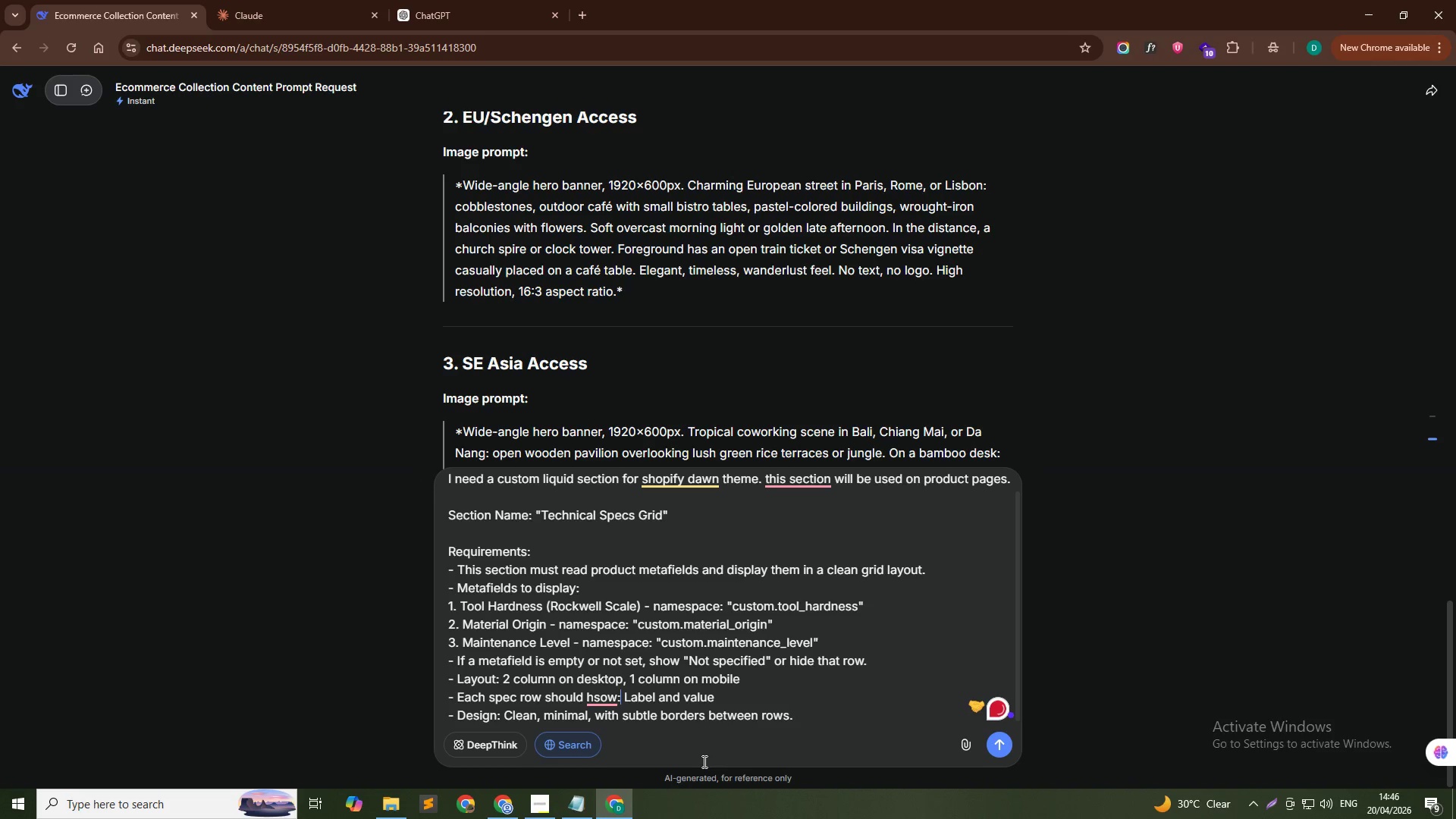 
key(ArrowLeft)
 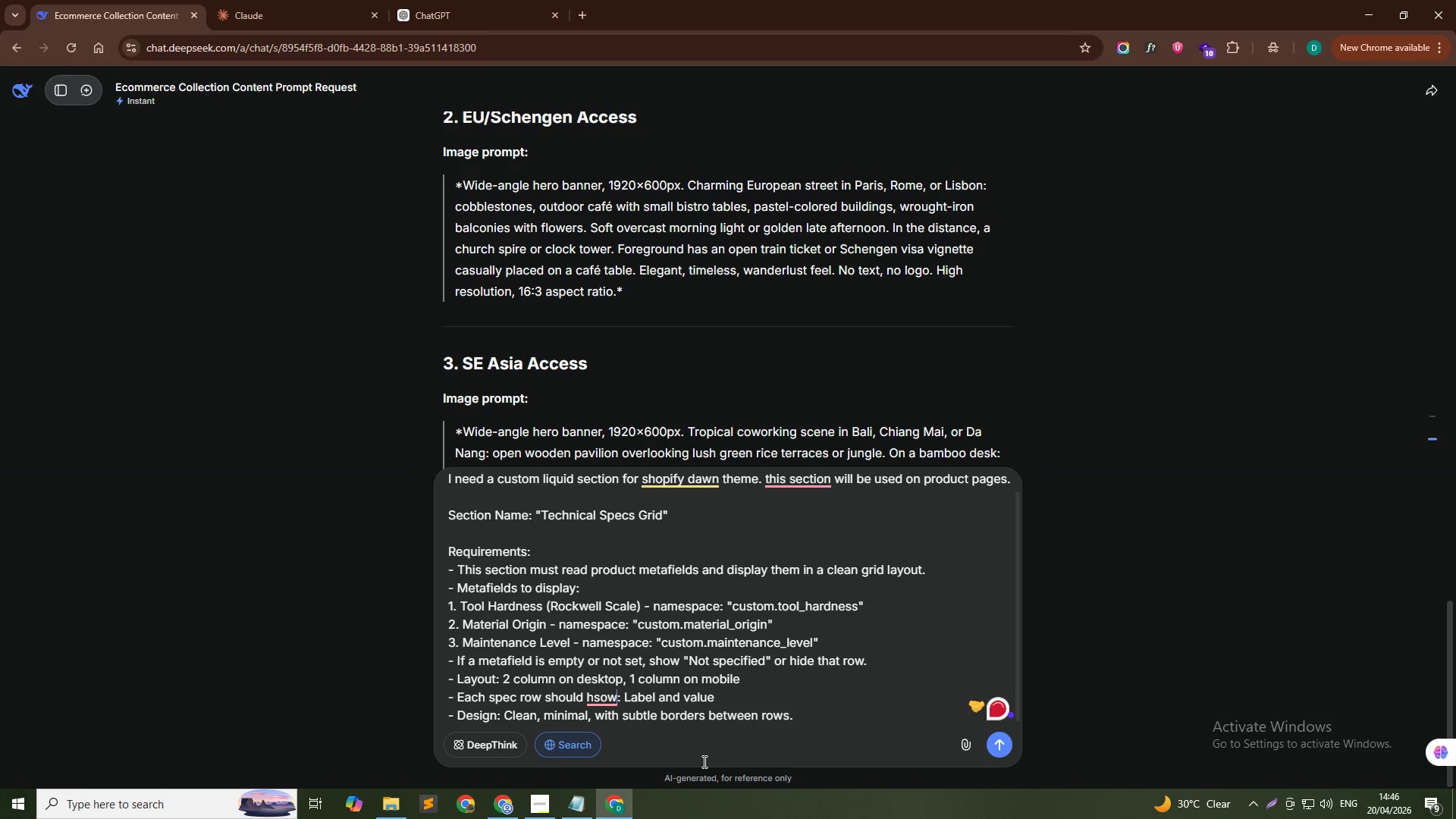 
key(Control+Shift+ArrowLeft)
 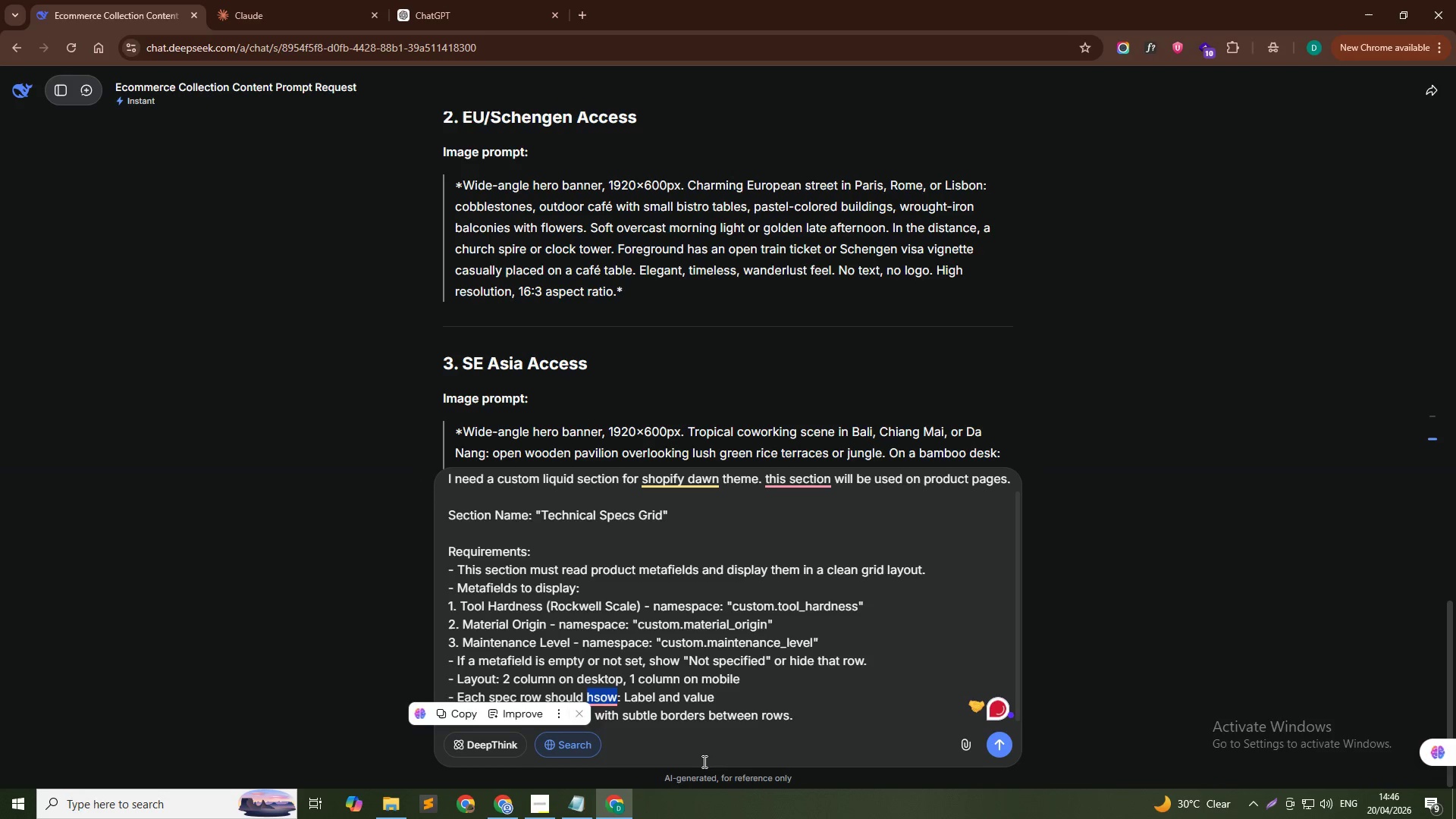 
type(show)
 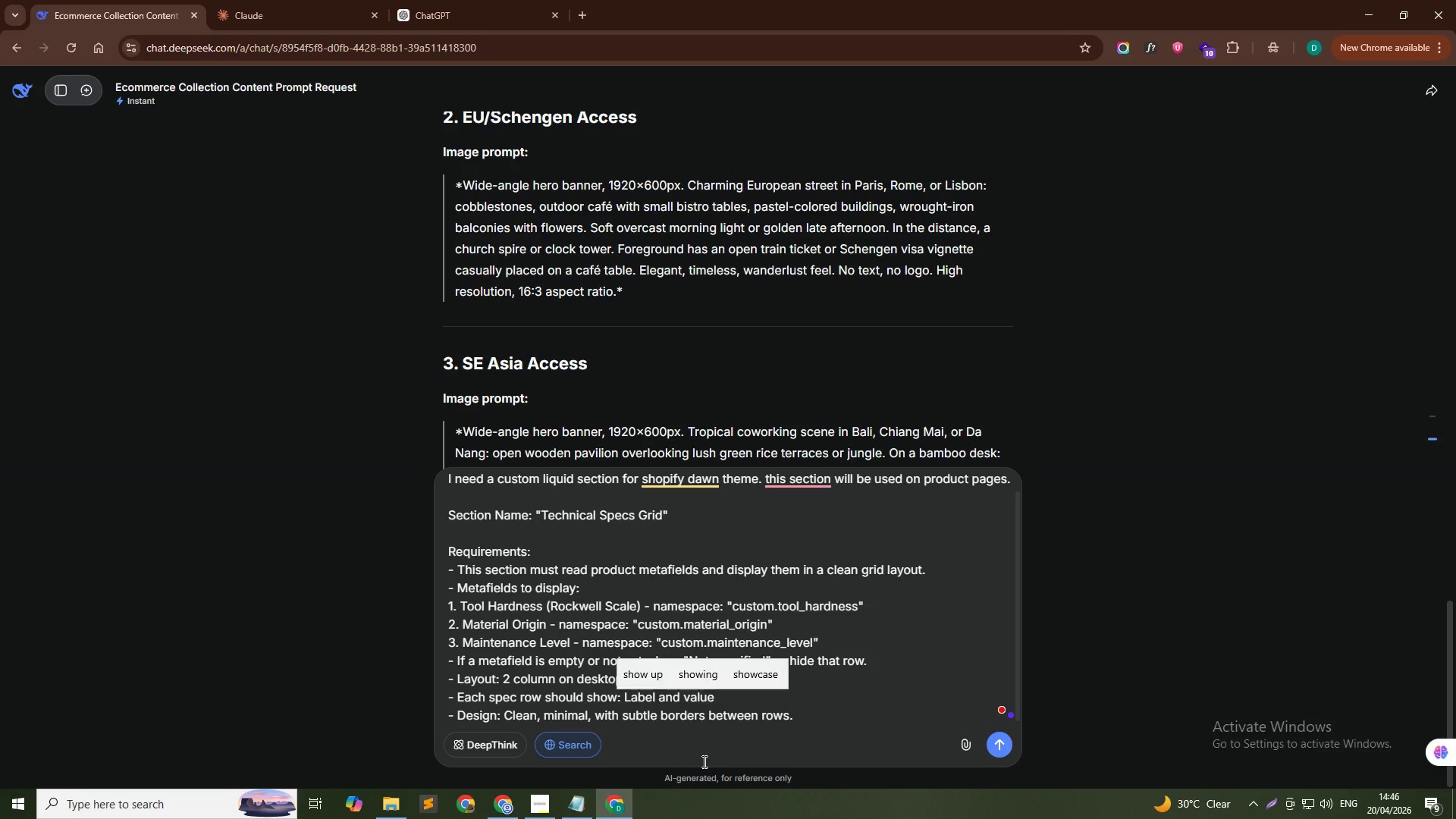 
key(ArrowDown)
 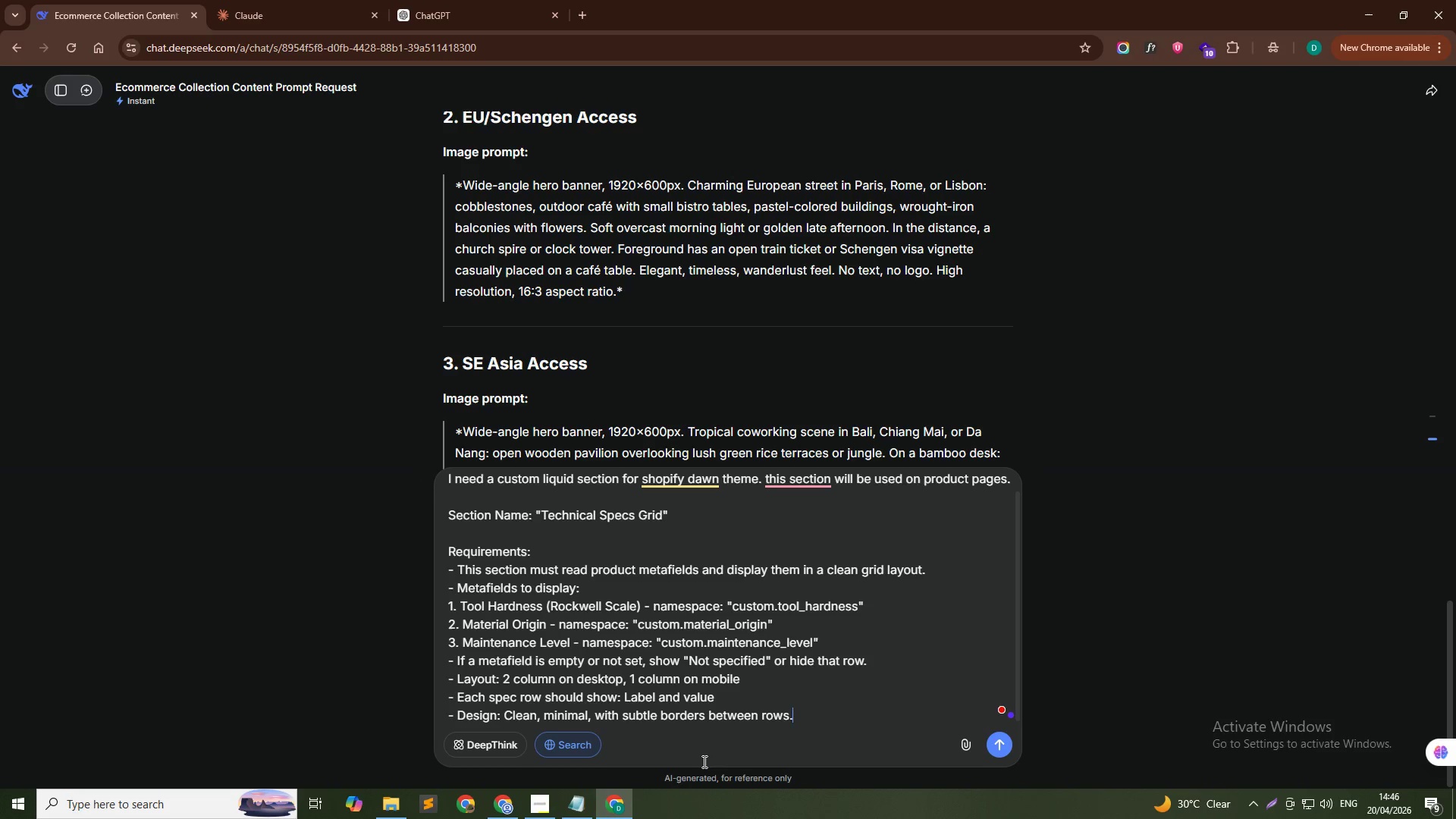 
key(ArrowDown)
 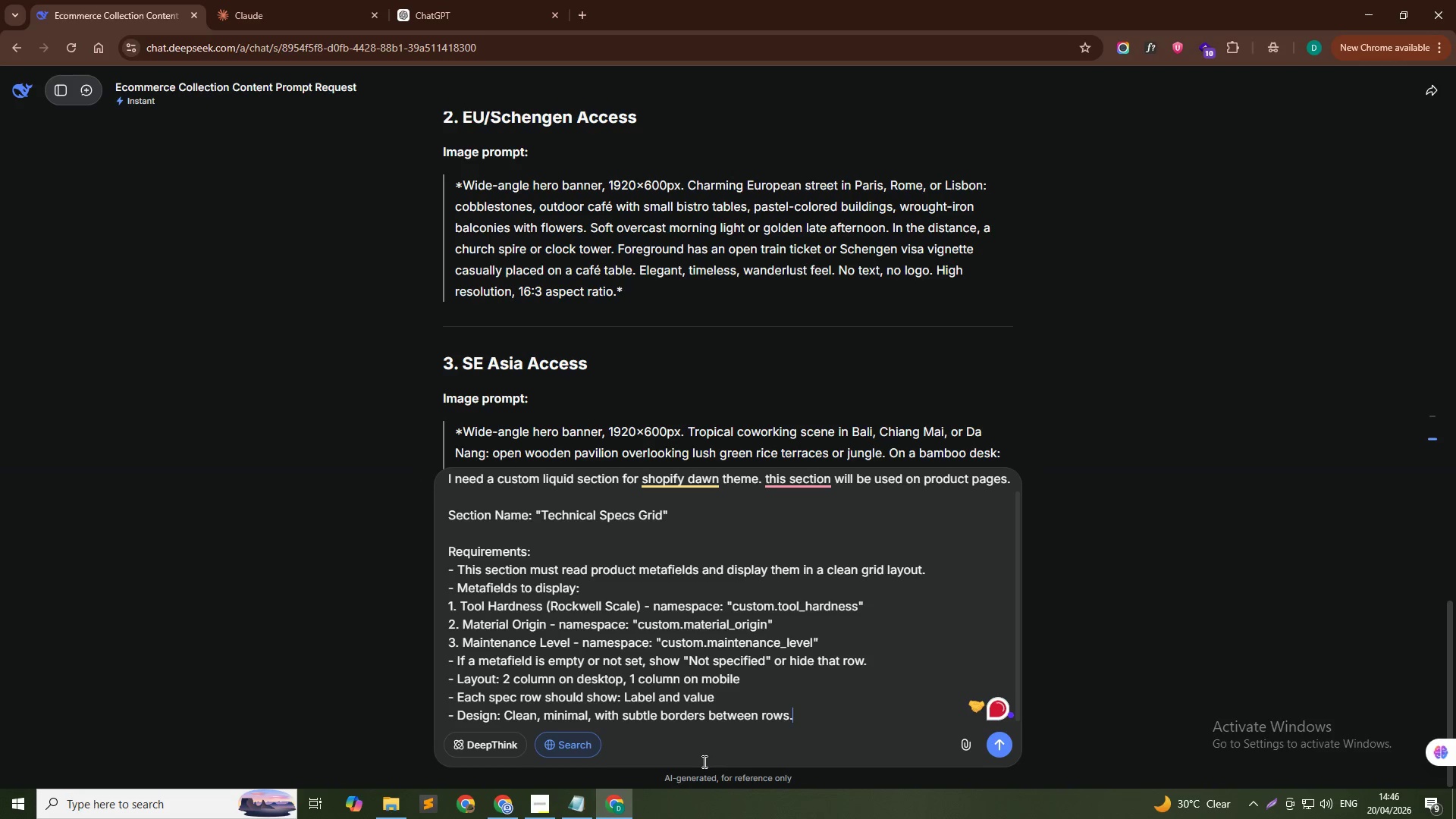 
key(Shift+Enter)
 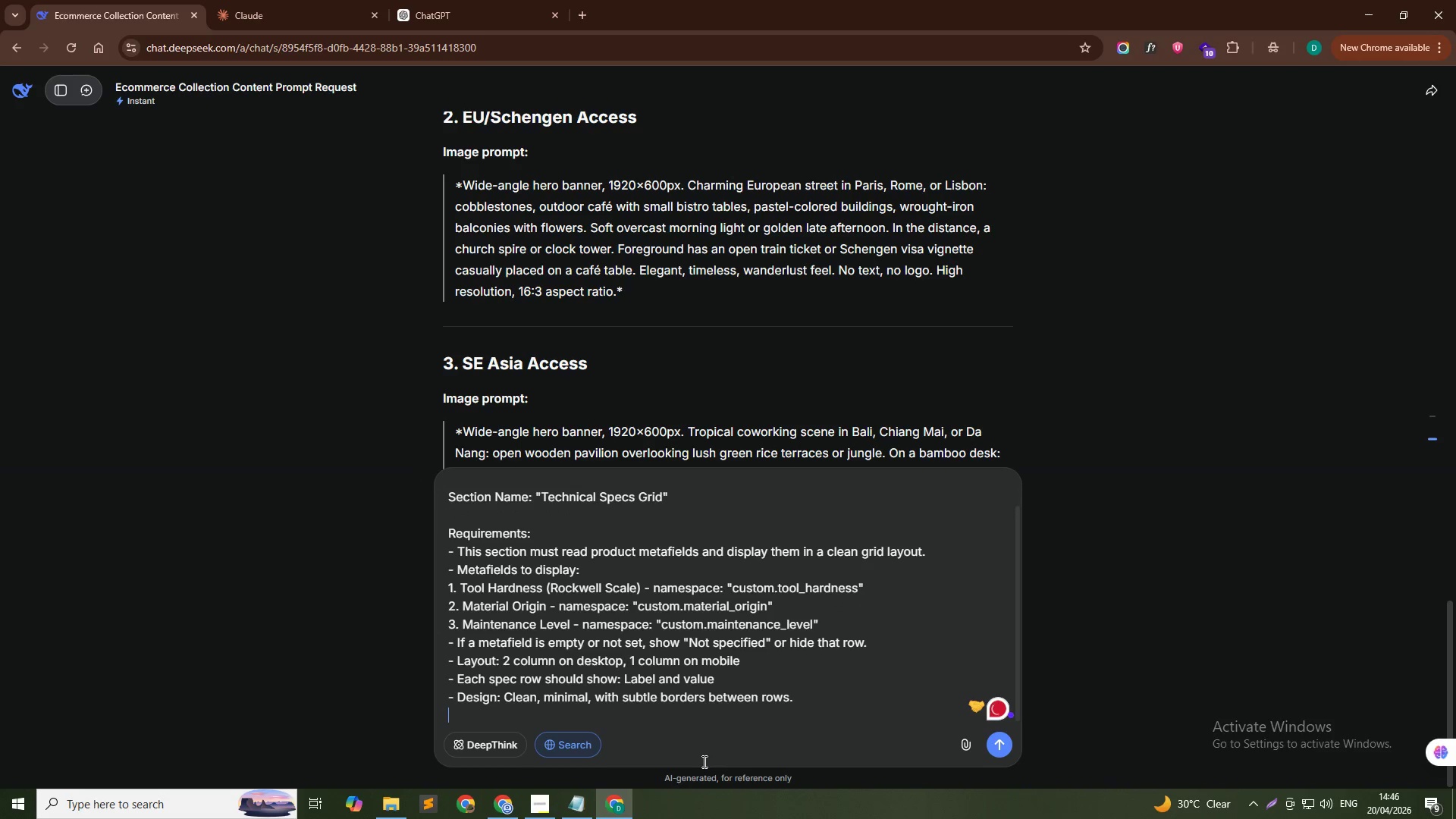 
type(- th)
key(Backspace)
key(Backspace)
type(The section should be reusable via theme)
key(Backspace)
key(Backspace)
key(Backspace)
key(Backspace)
key(Backspace)
type(theme custo)
key(Backspace)
type(omizer)
 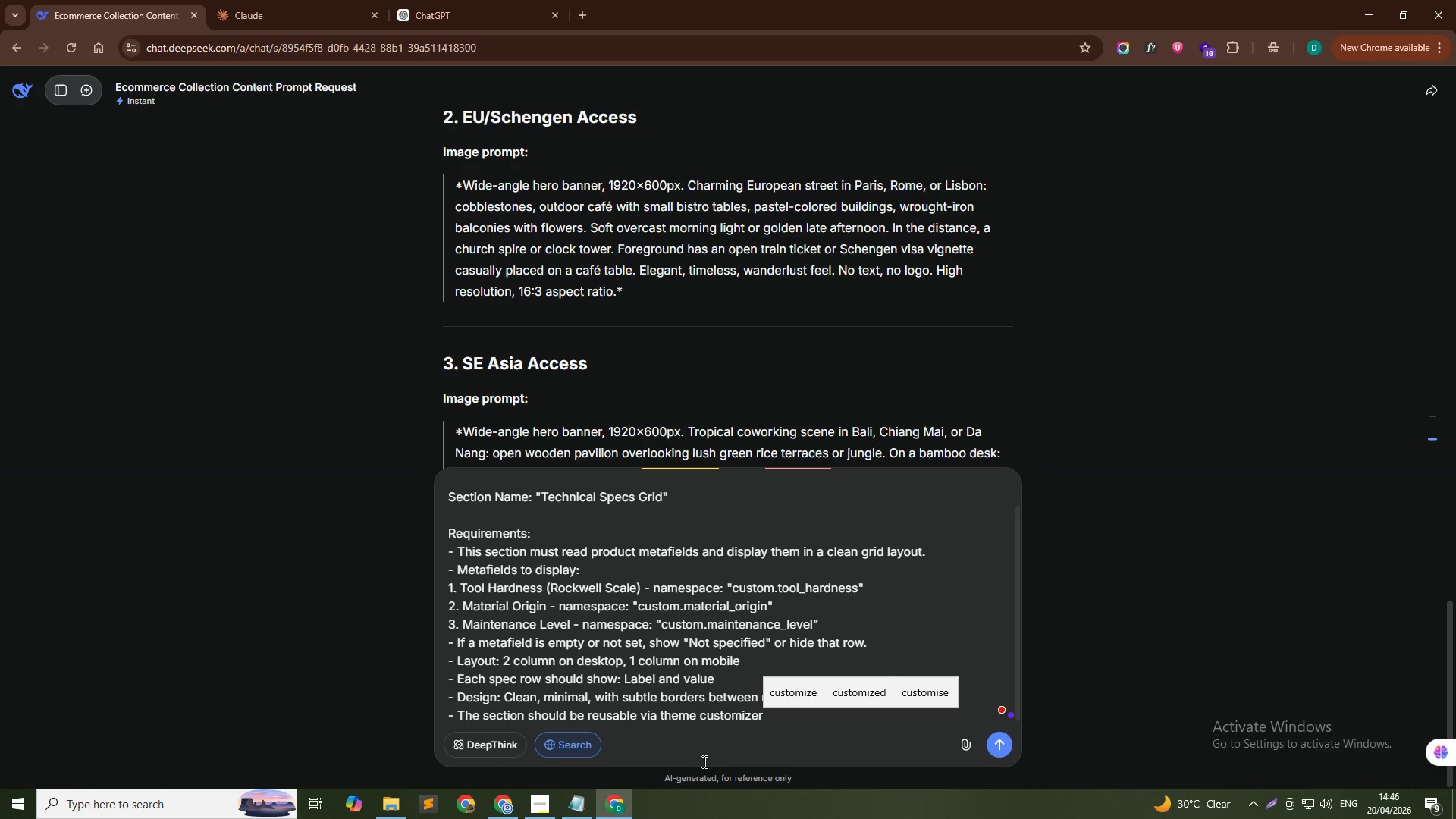 
key(Shift+Enter)
 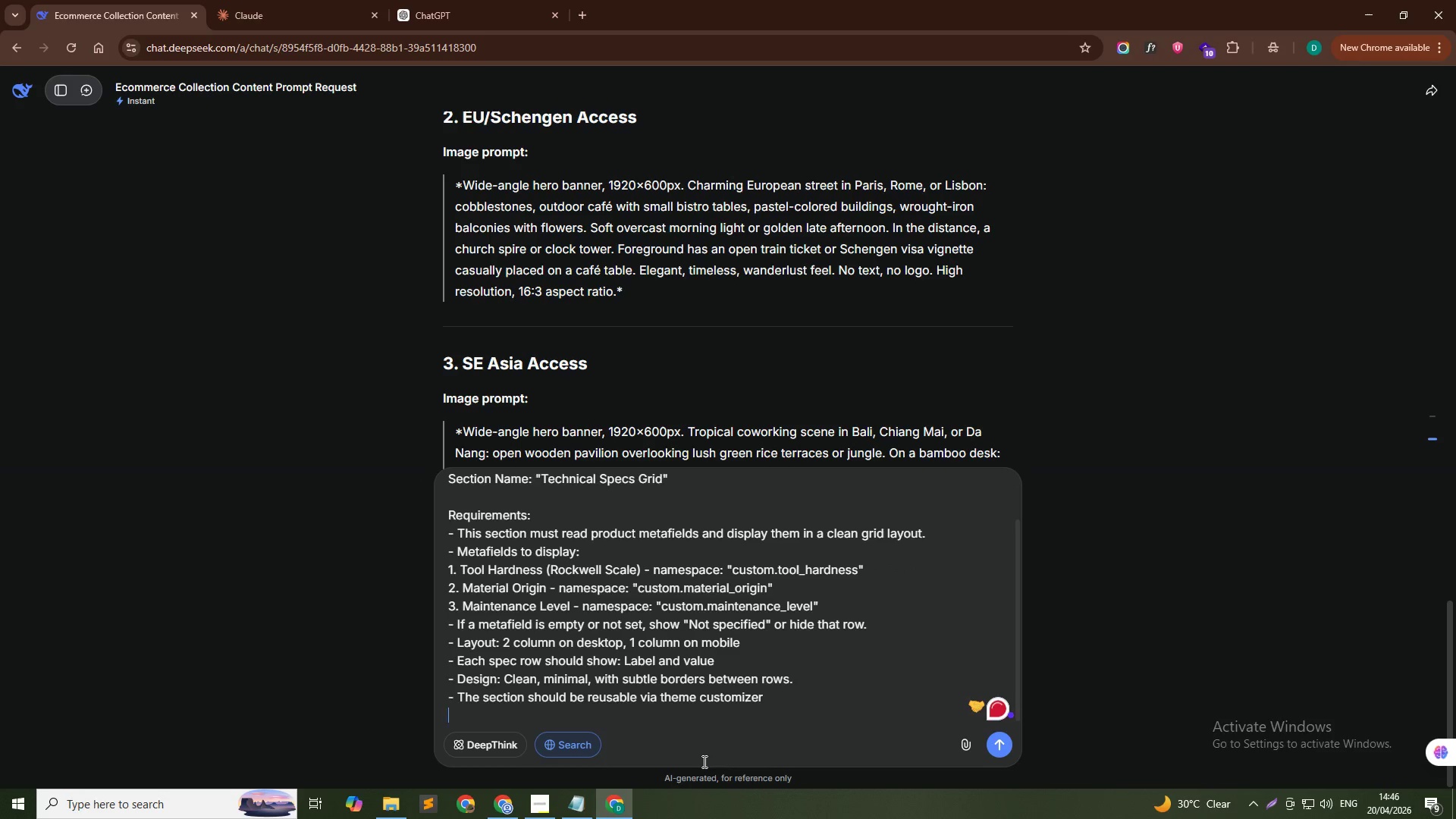 
type(- no external depenc)
key(Backspace)
type(dencies or apps required.)
 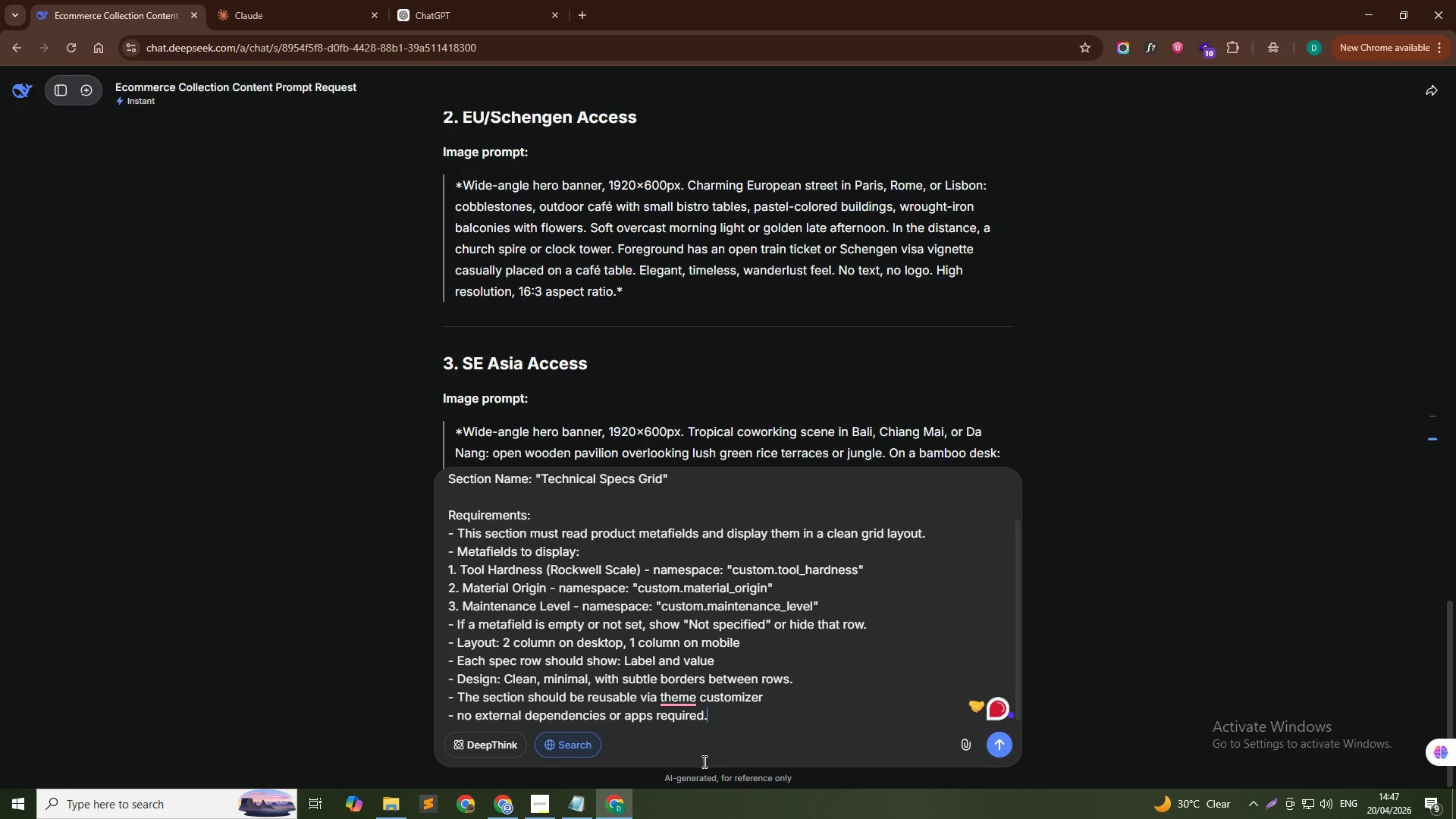 
key(Shift+Enter)
 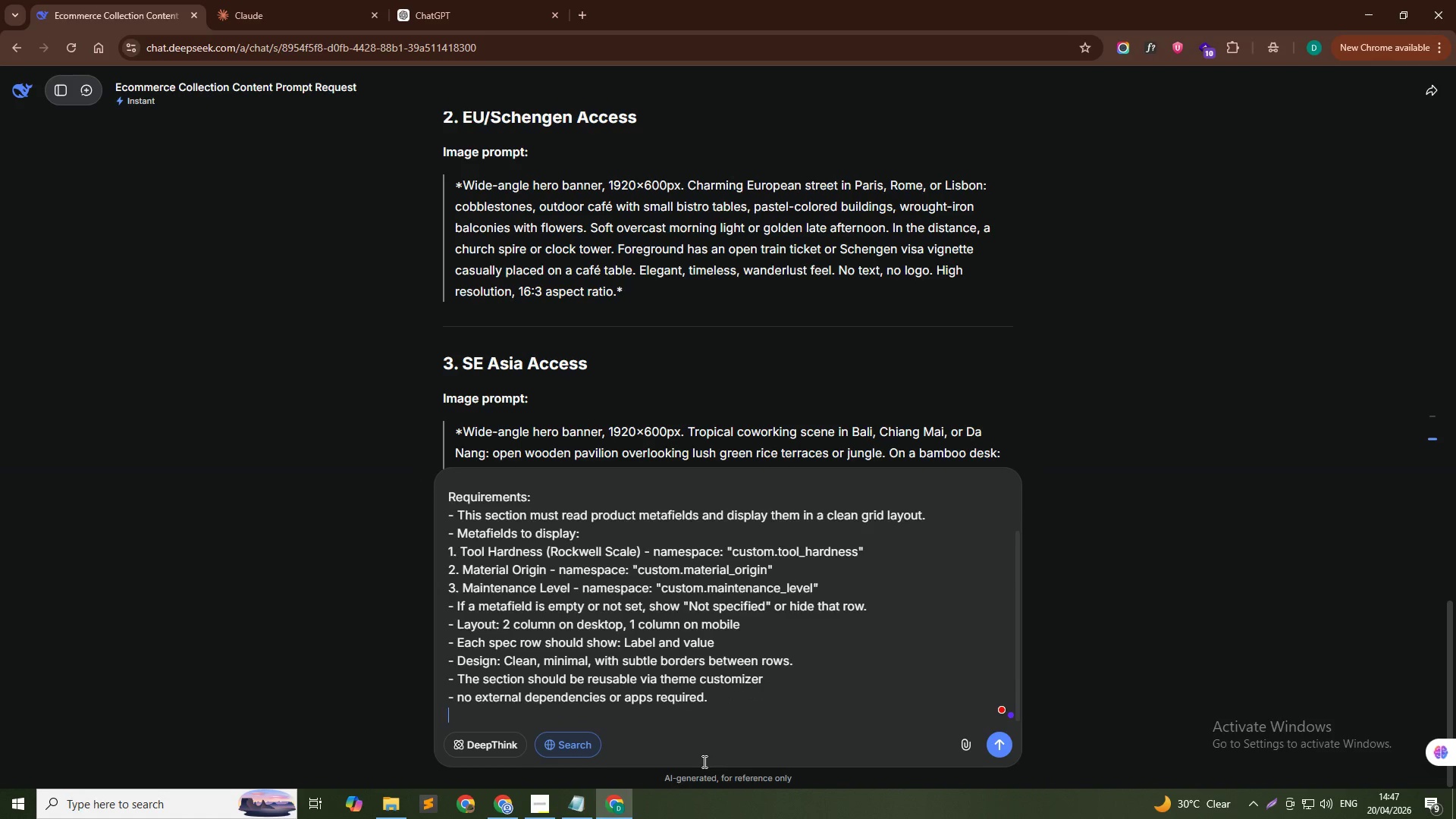 
key(Shift+Enter)
 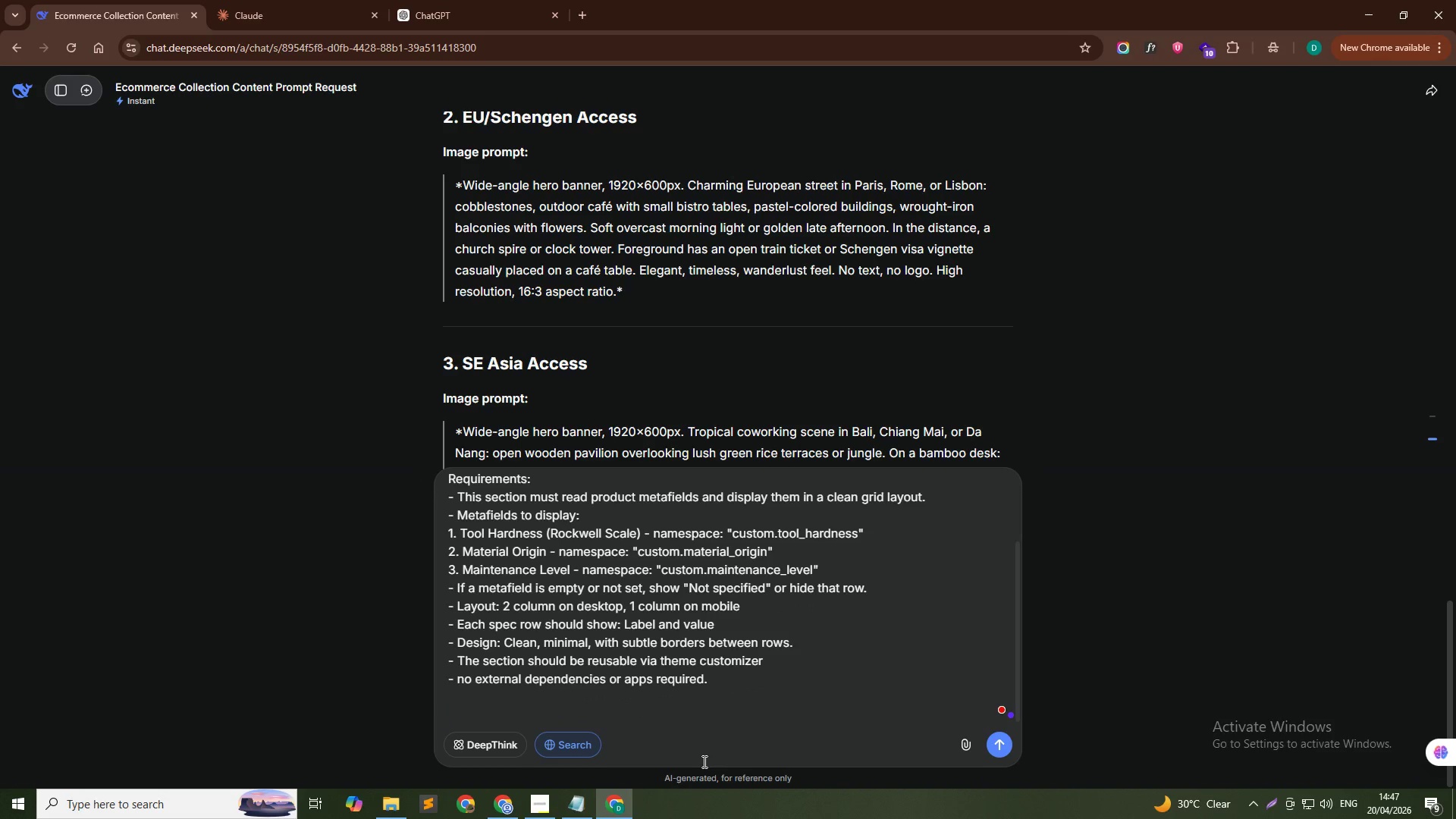 
type(please provide: )
 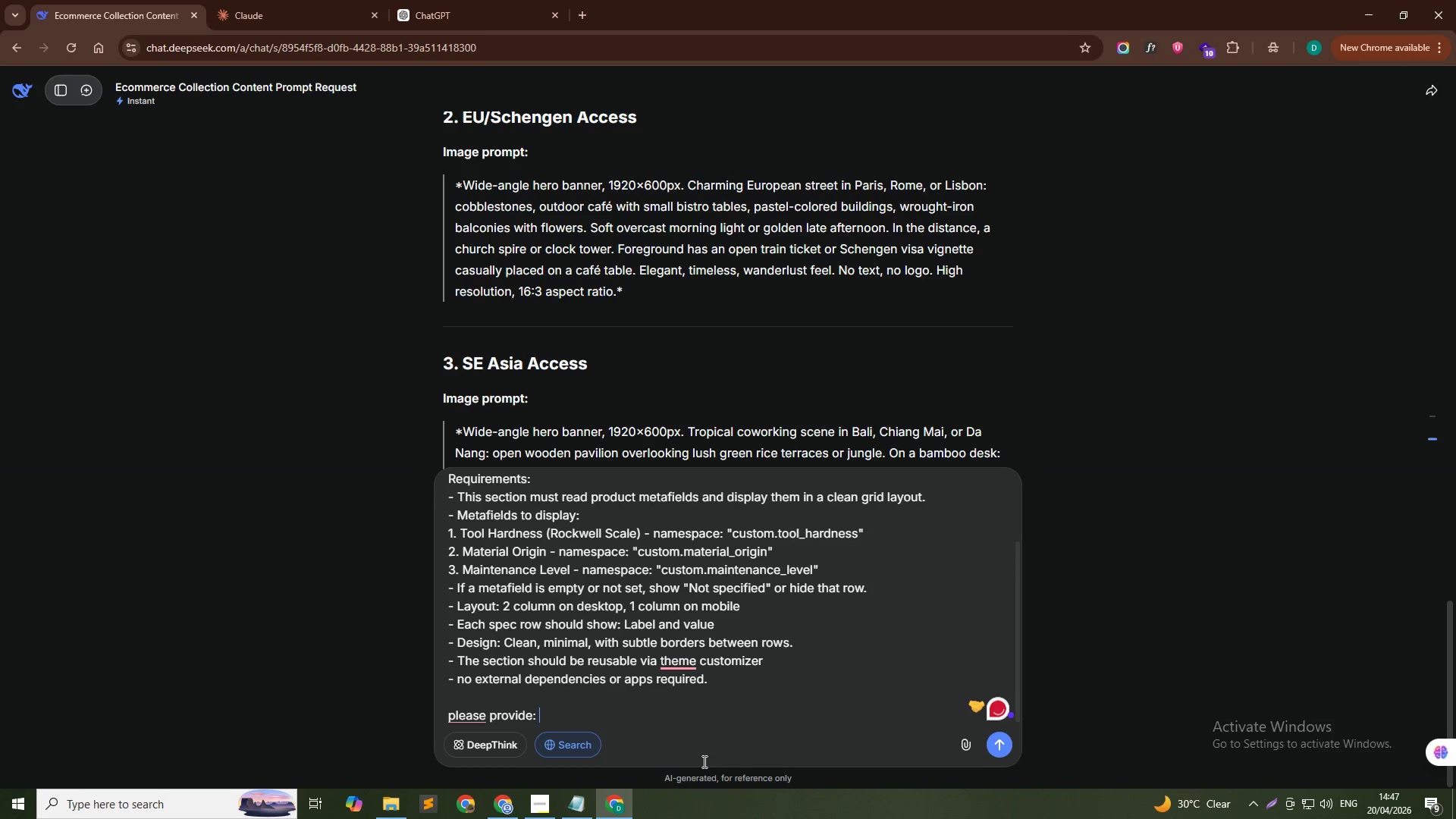 
key(Shift+Enter)
 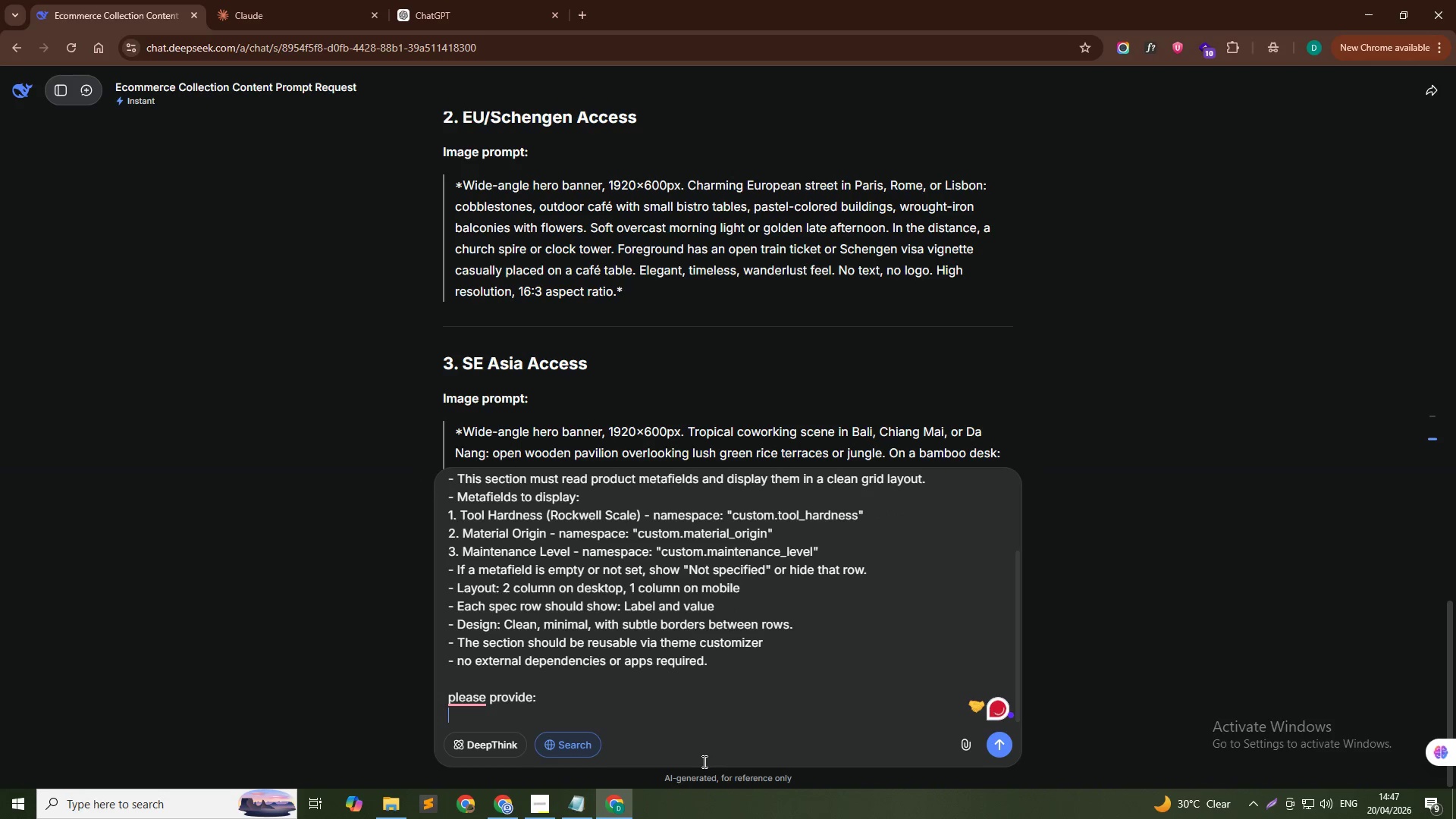 
type(- complete liquid code for the section file)
 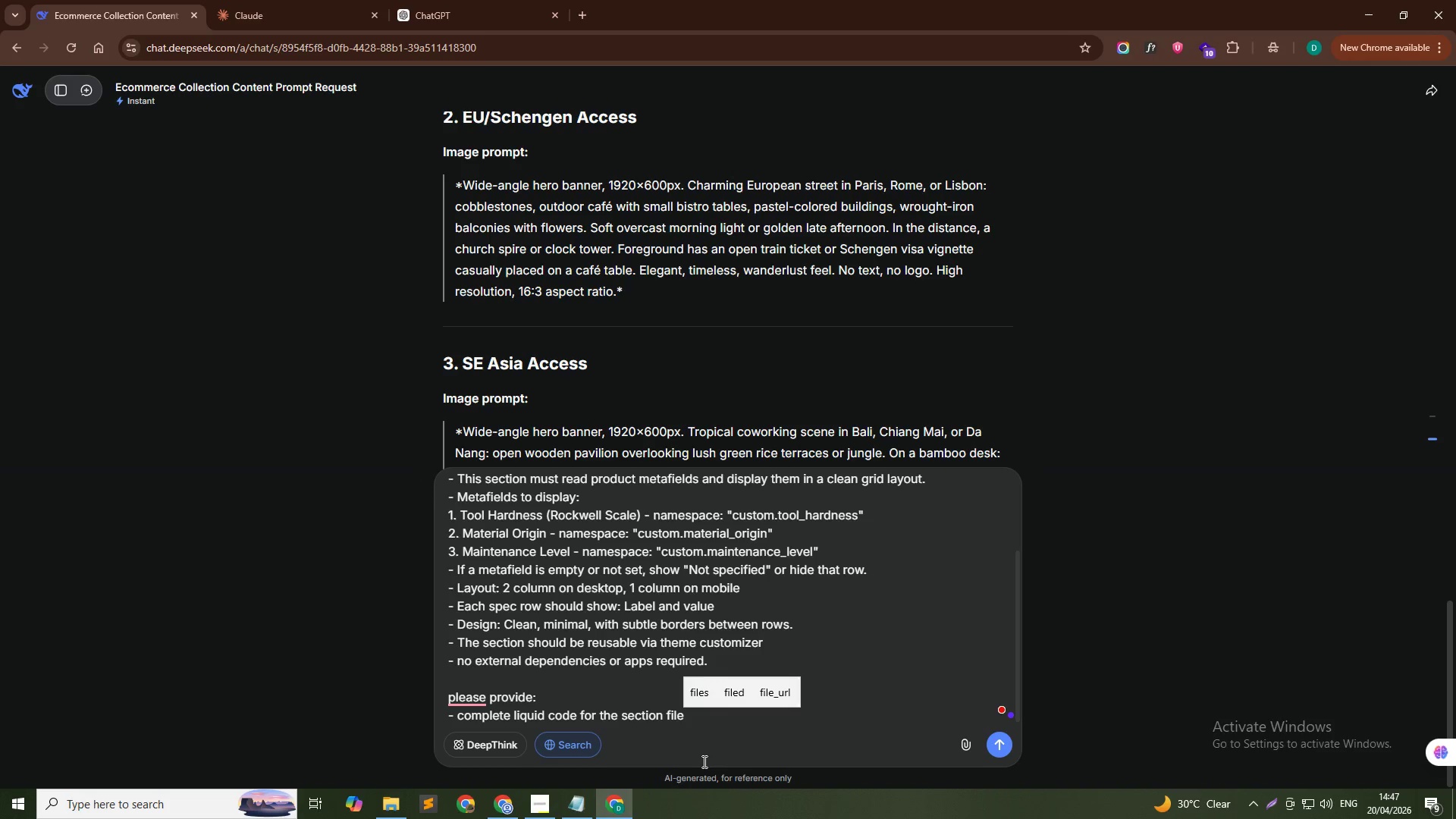 
key(Shift+Enter)
 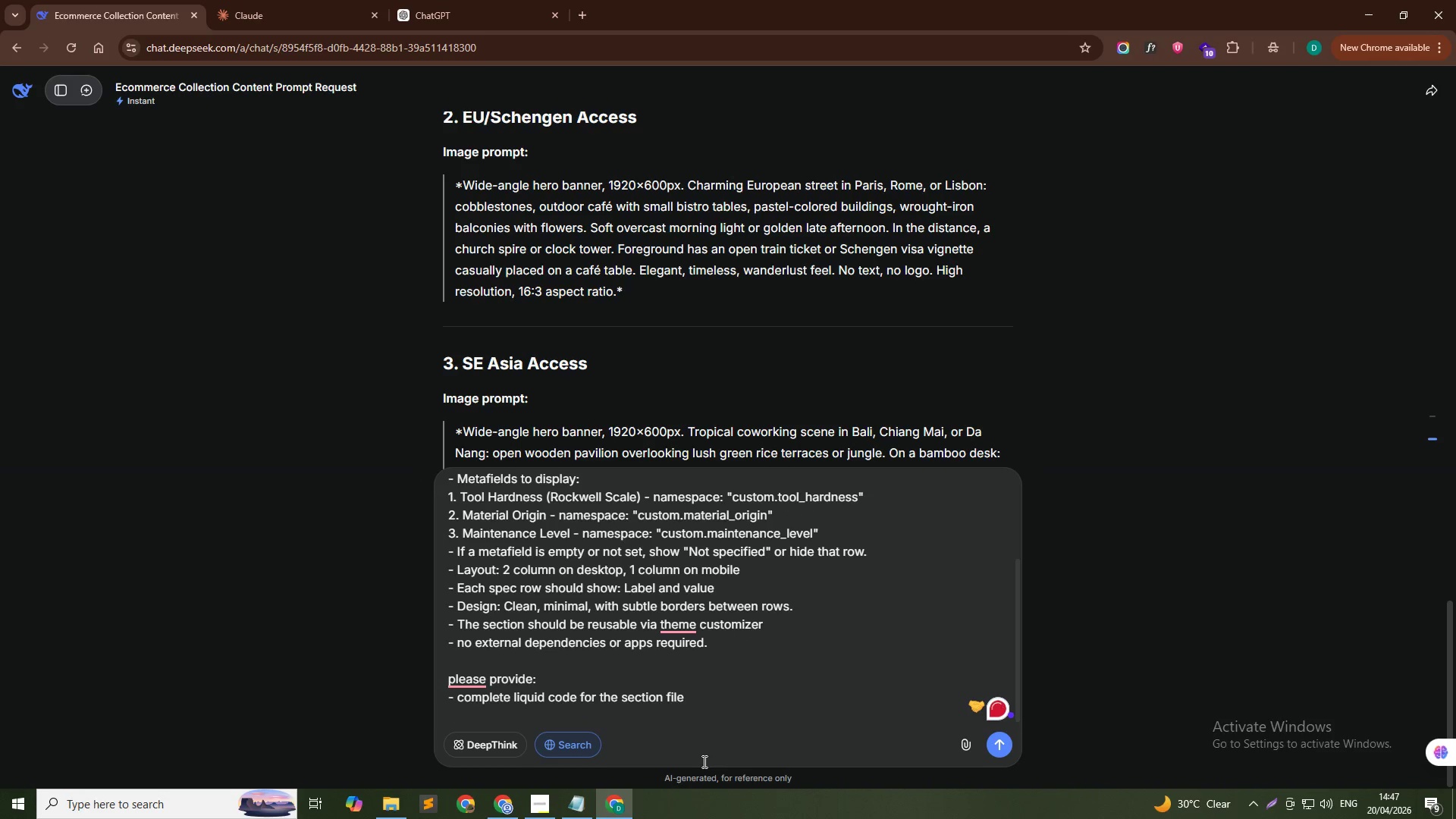 
type(- schema settings for sectio n)
key(Backspace)
key(Backspace)
type(n title)
 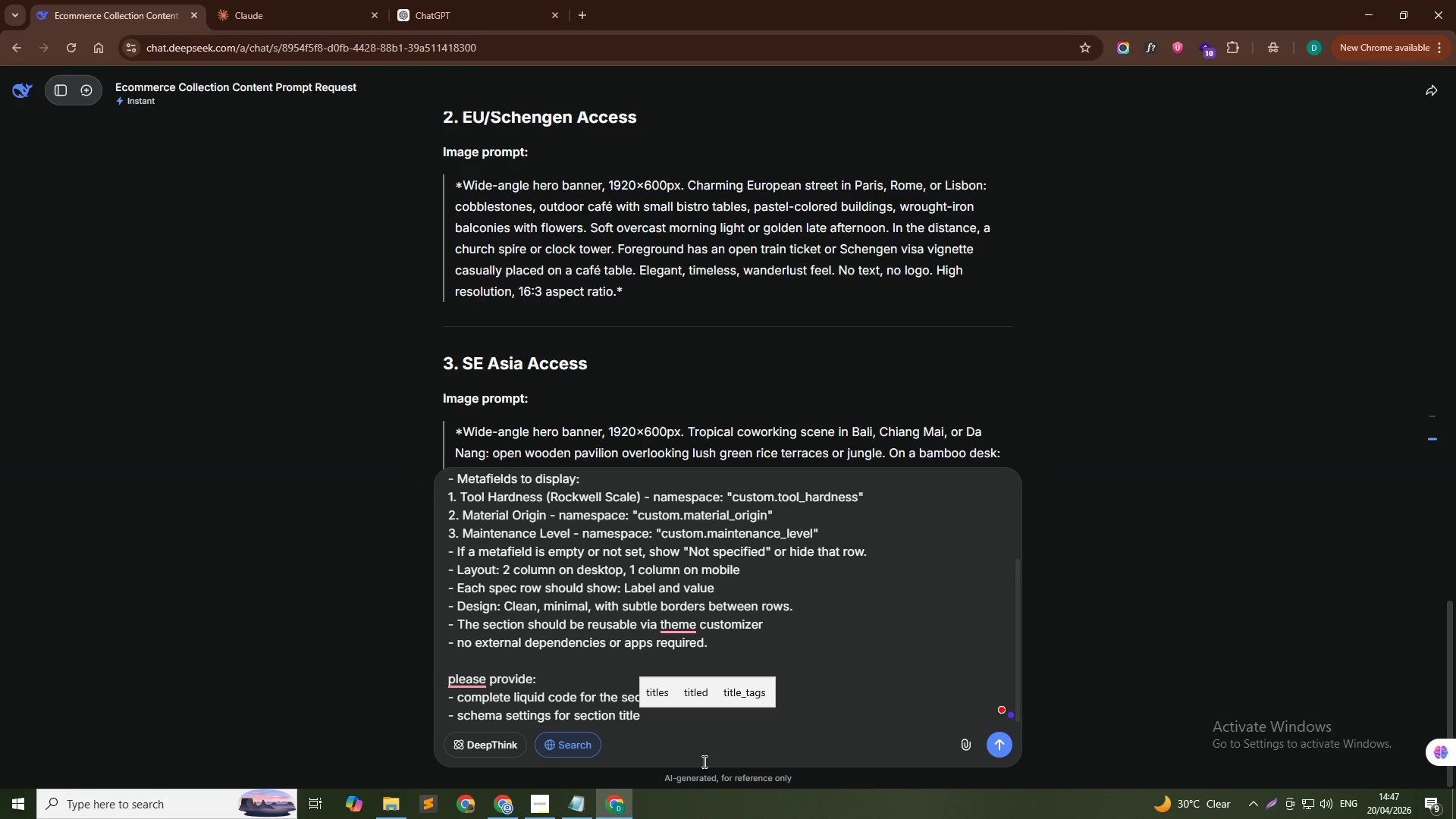 
key(Shift+Enter)